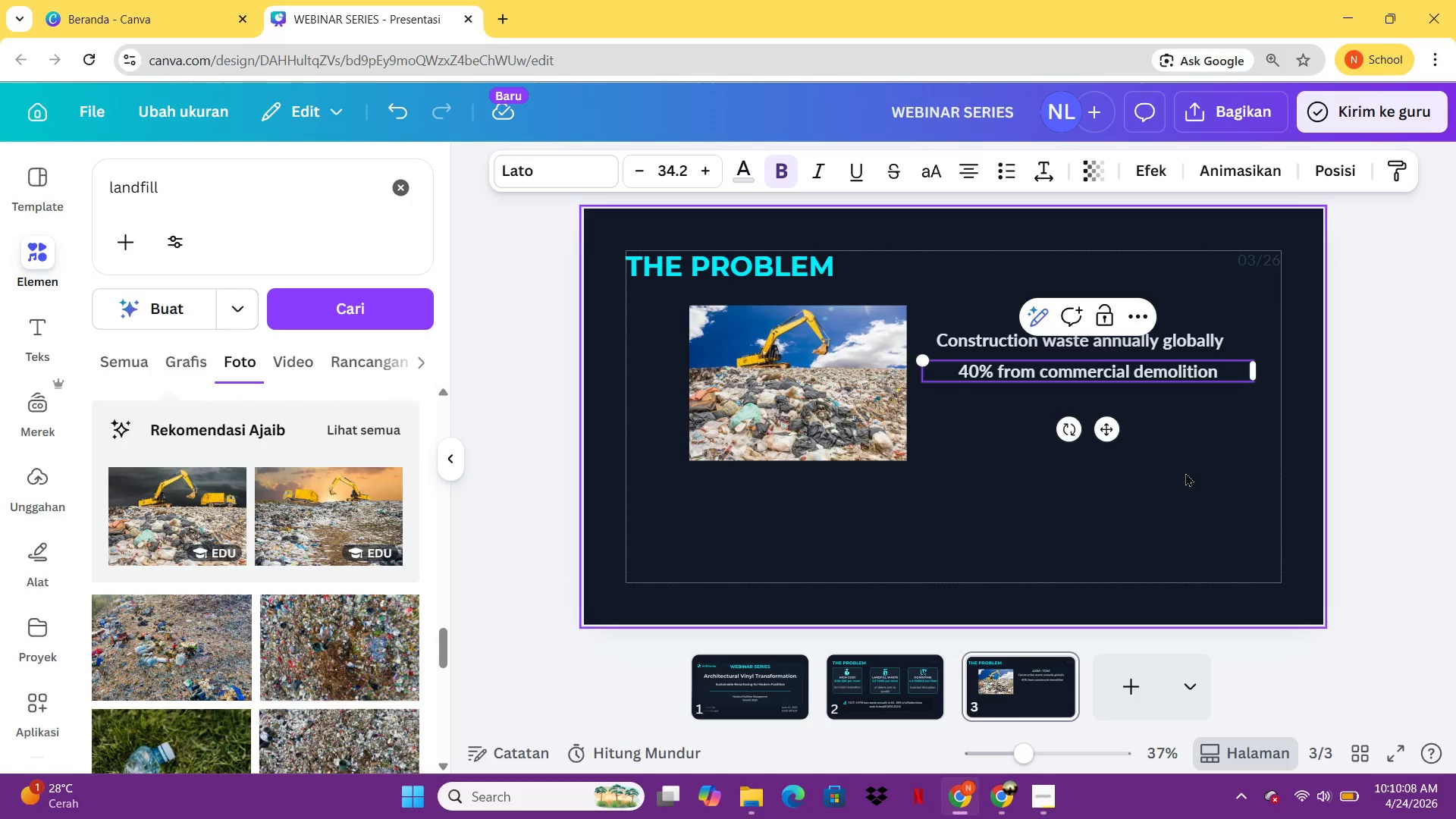 
left_click([1185, 472])
 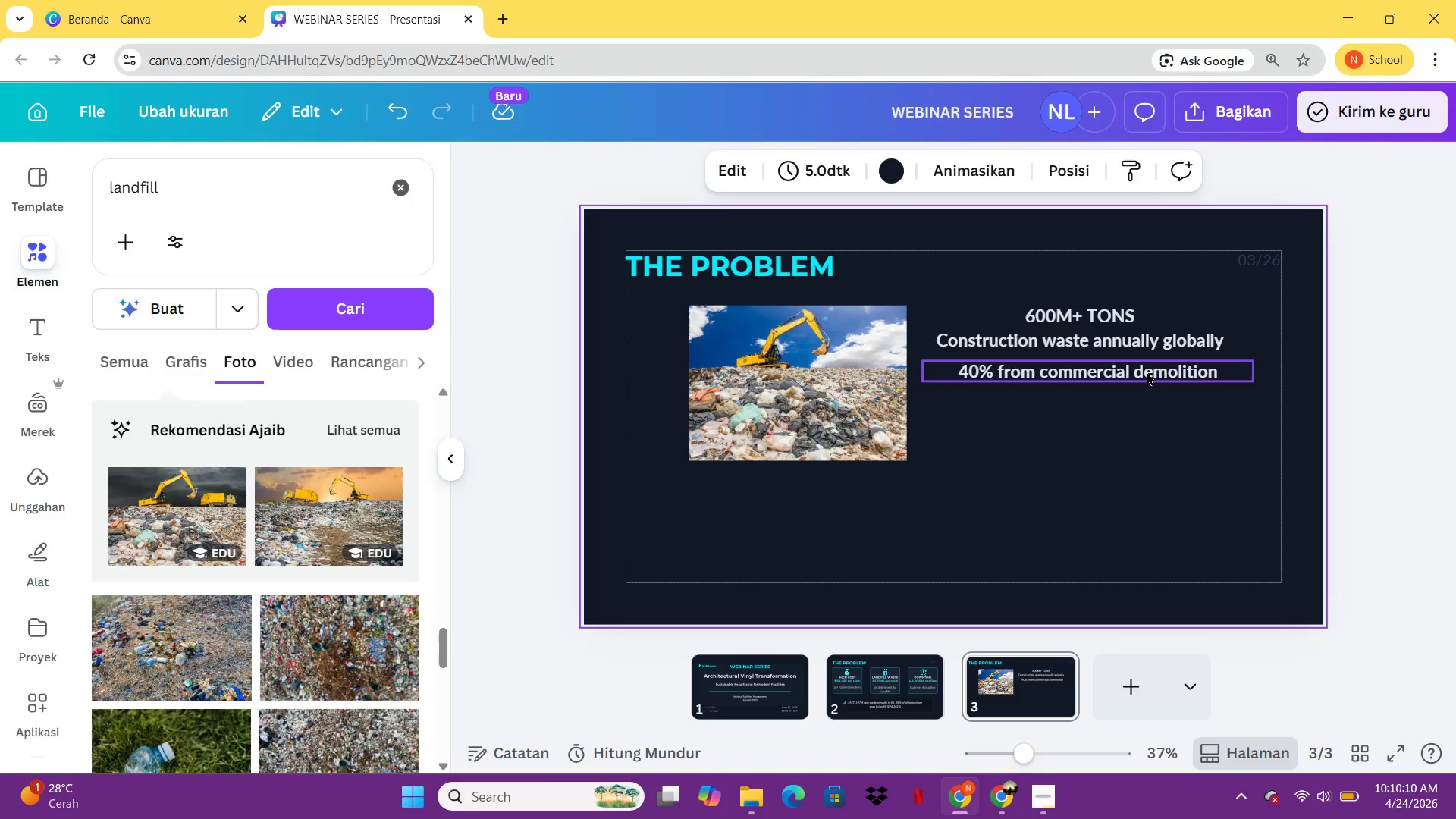 
left_click_drag(start_coordinate=[1147, 372], to_coordinate=[1147, 417])
 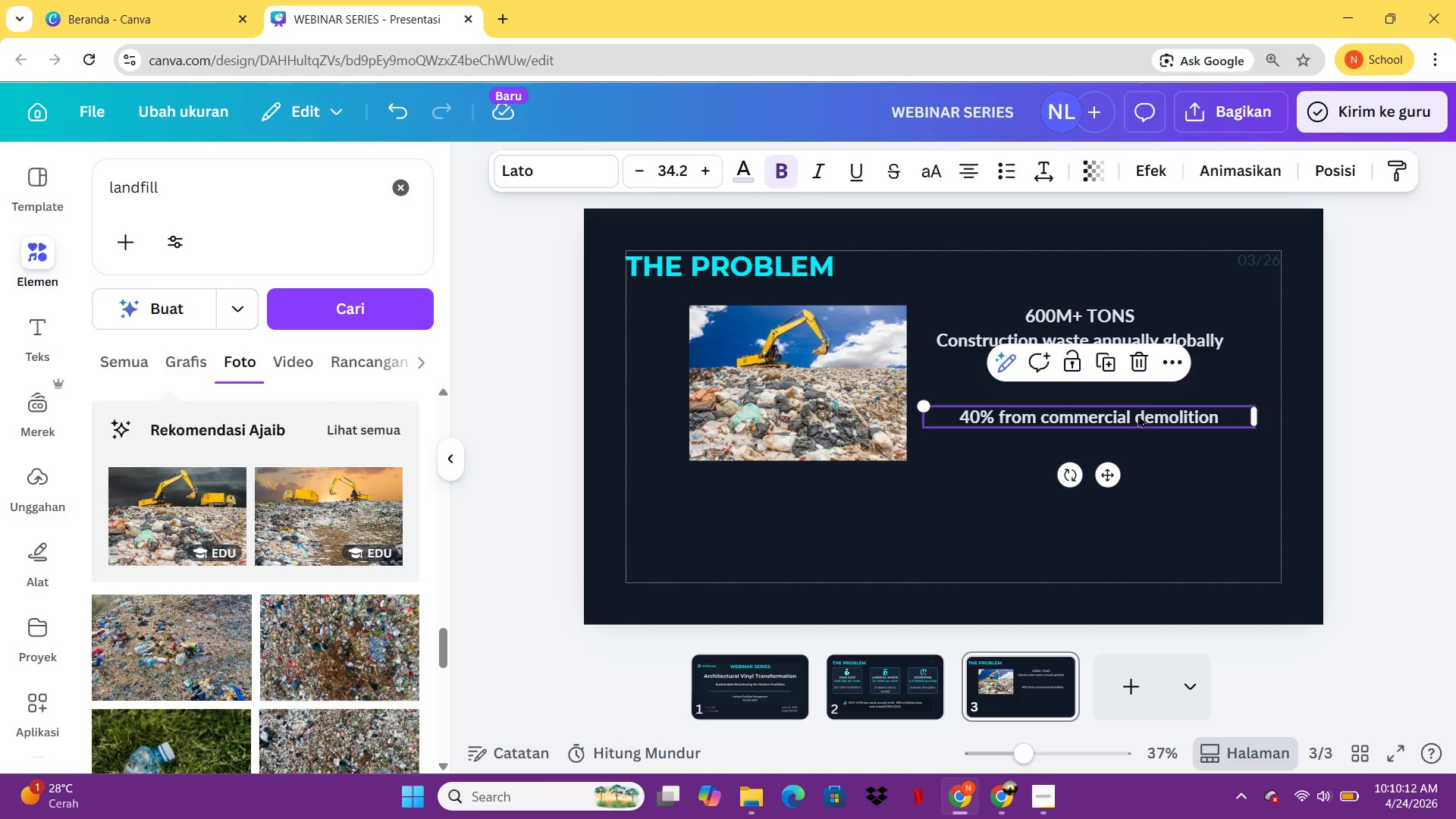 
left_click_drag(start_coordinate=[1138, 418], to_coordinate=[1138, 407])
 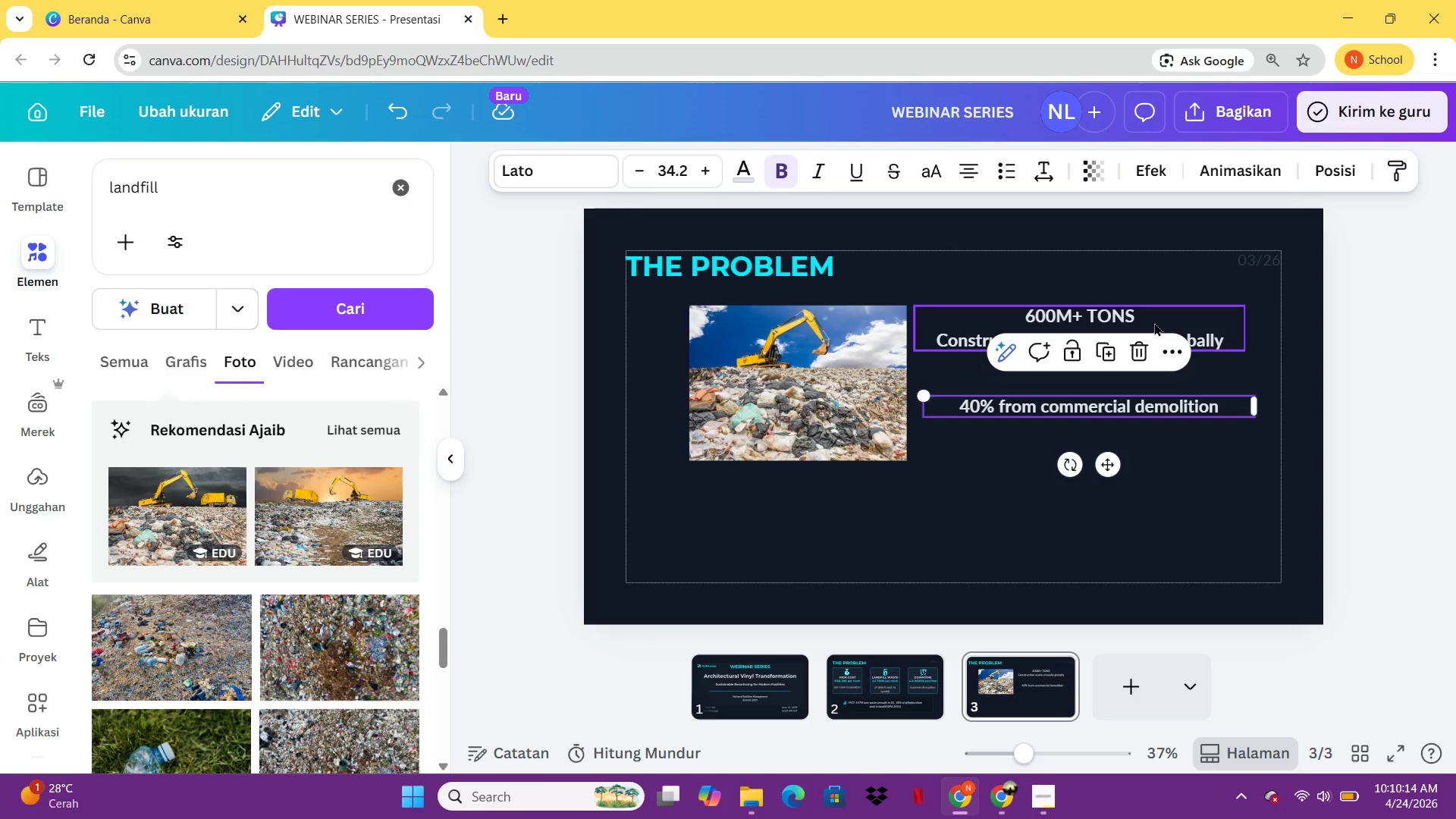 
left_click_drag(start_coordinate=[1154, 322], to_coordinate=[1155, 345])
 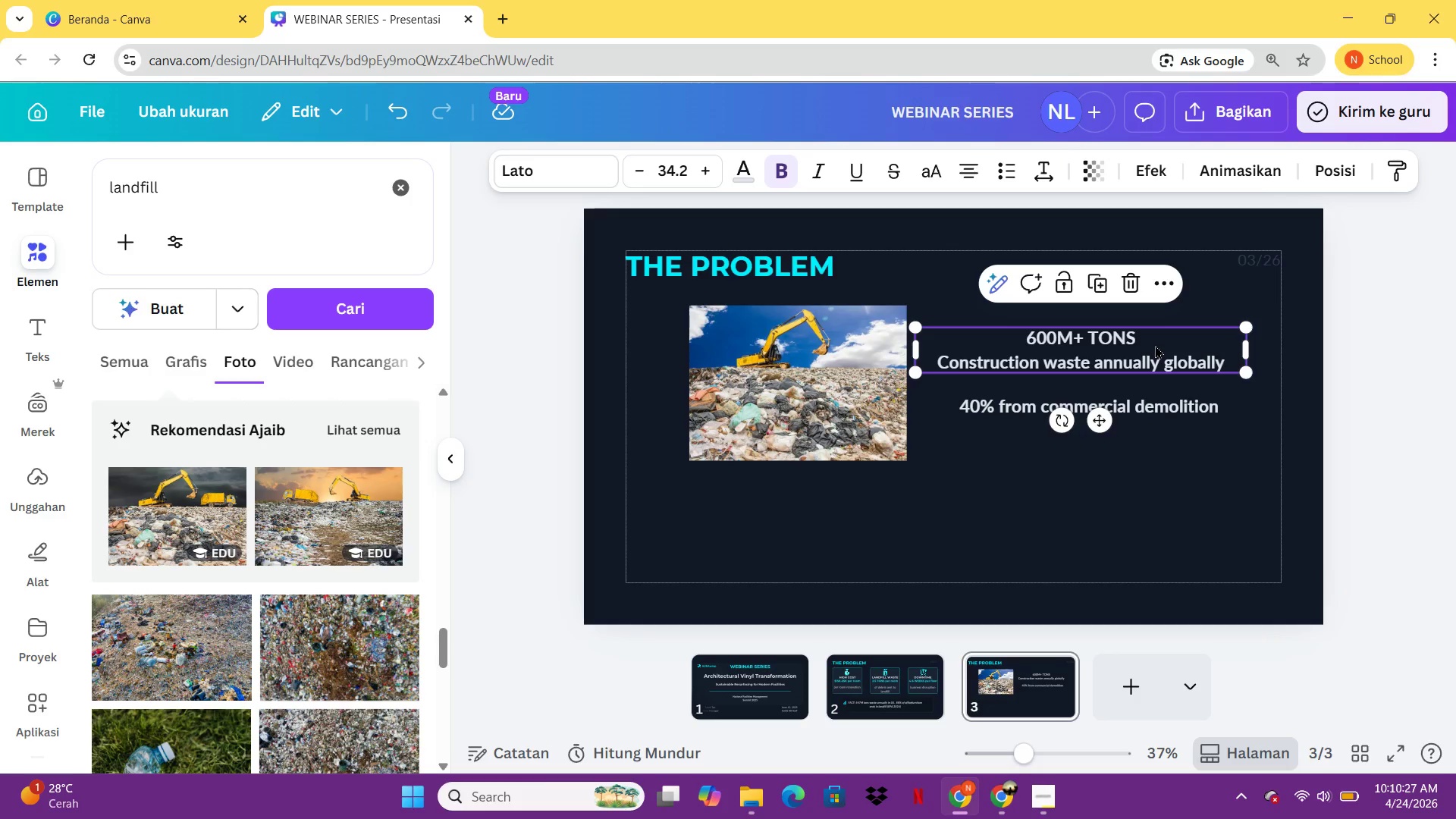 
wait(14.69)
 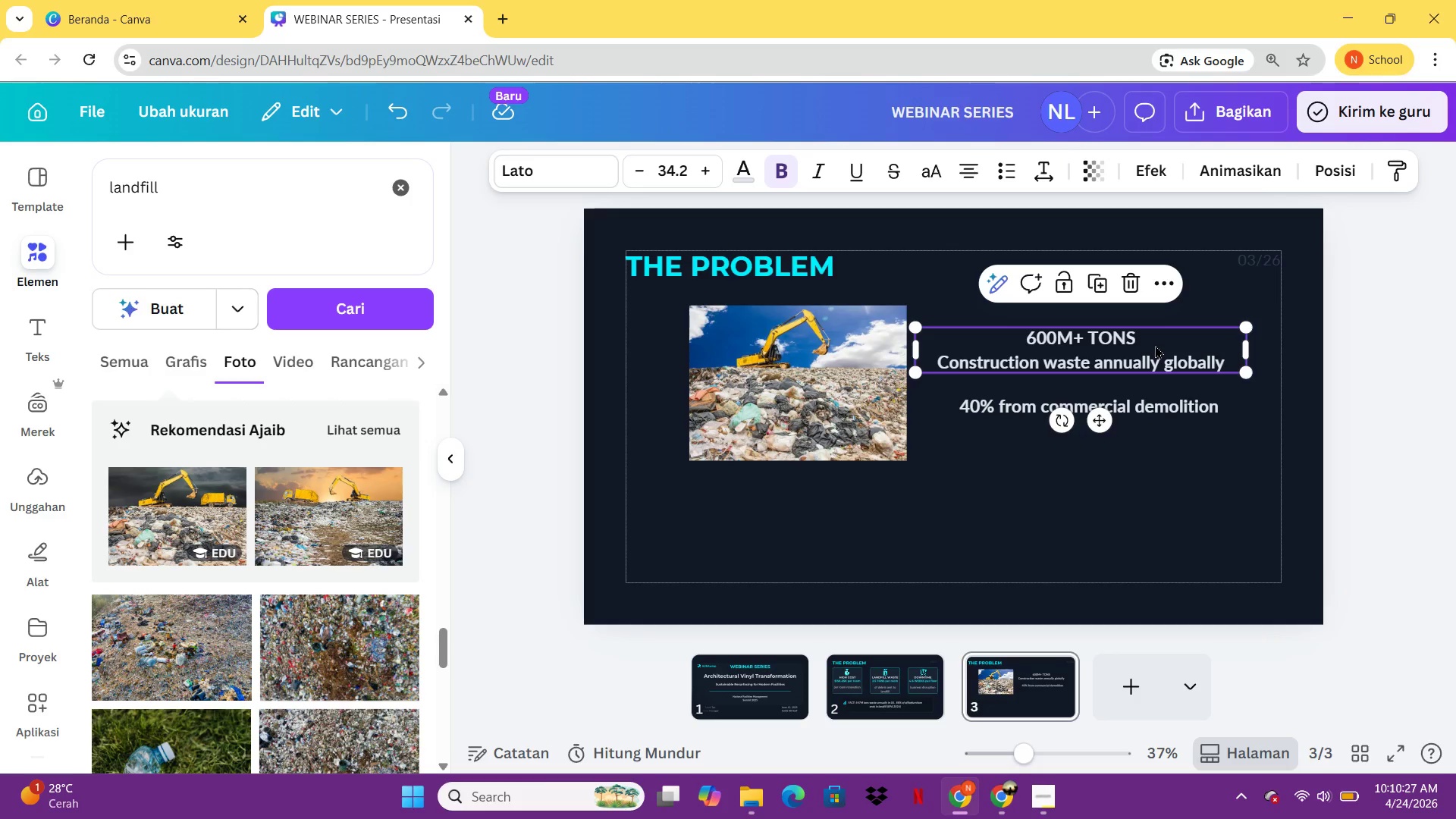 
left_click([882, 715])
 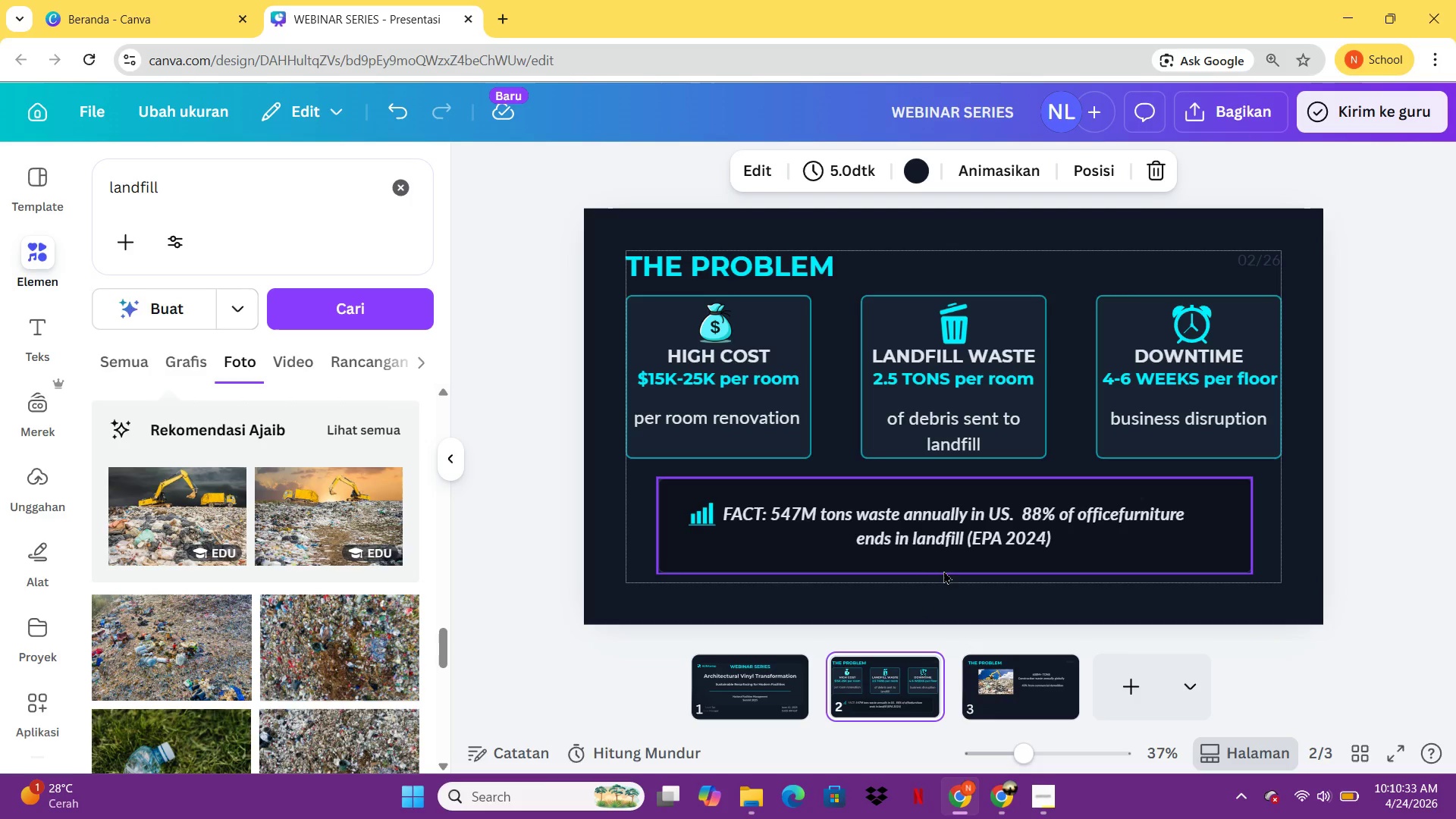 
left_click([947, 563])
 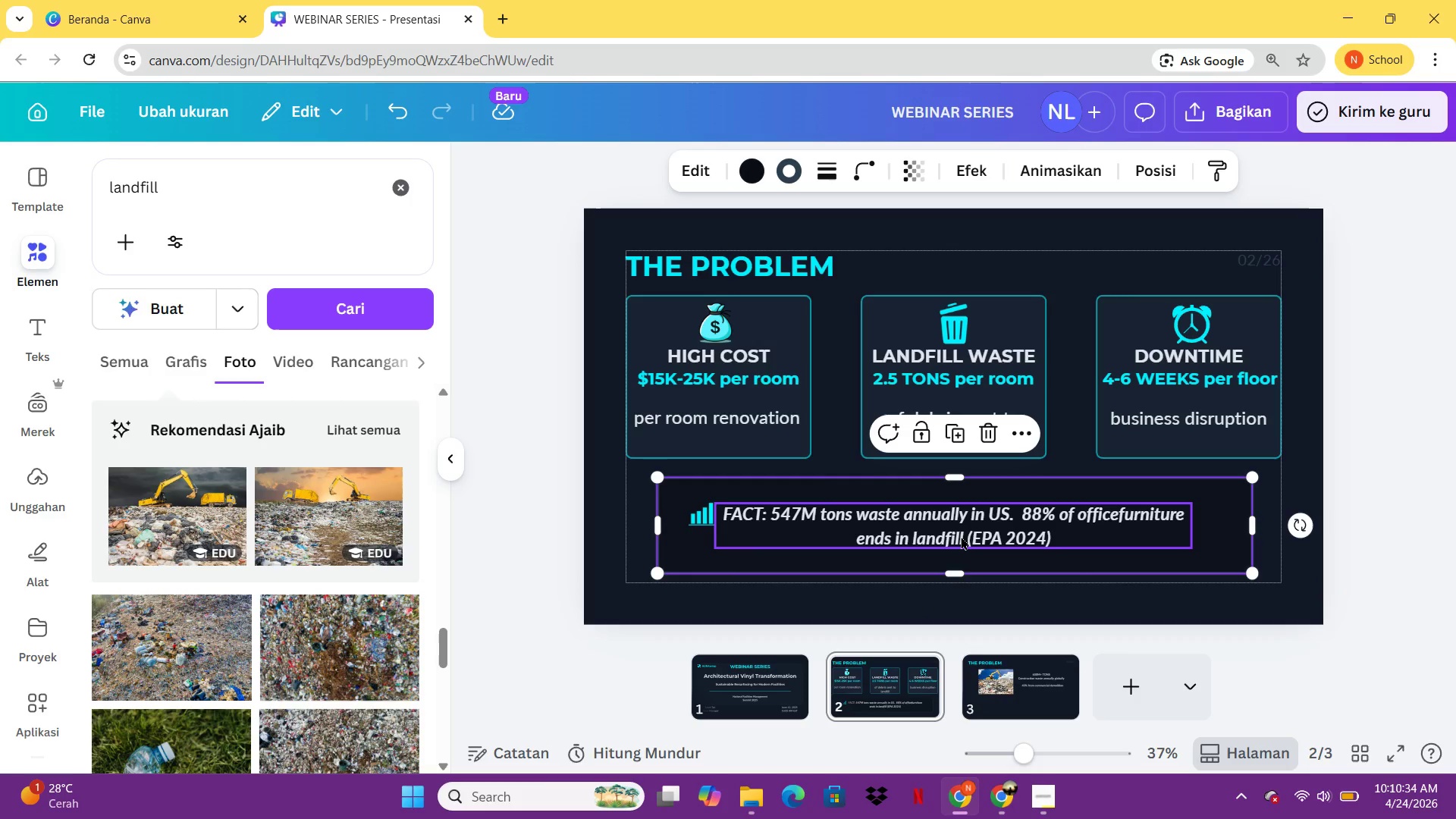 
hold_key(key=ShiftLeft, duration=0.33)
left_click([961, 536])
 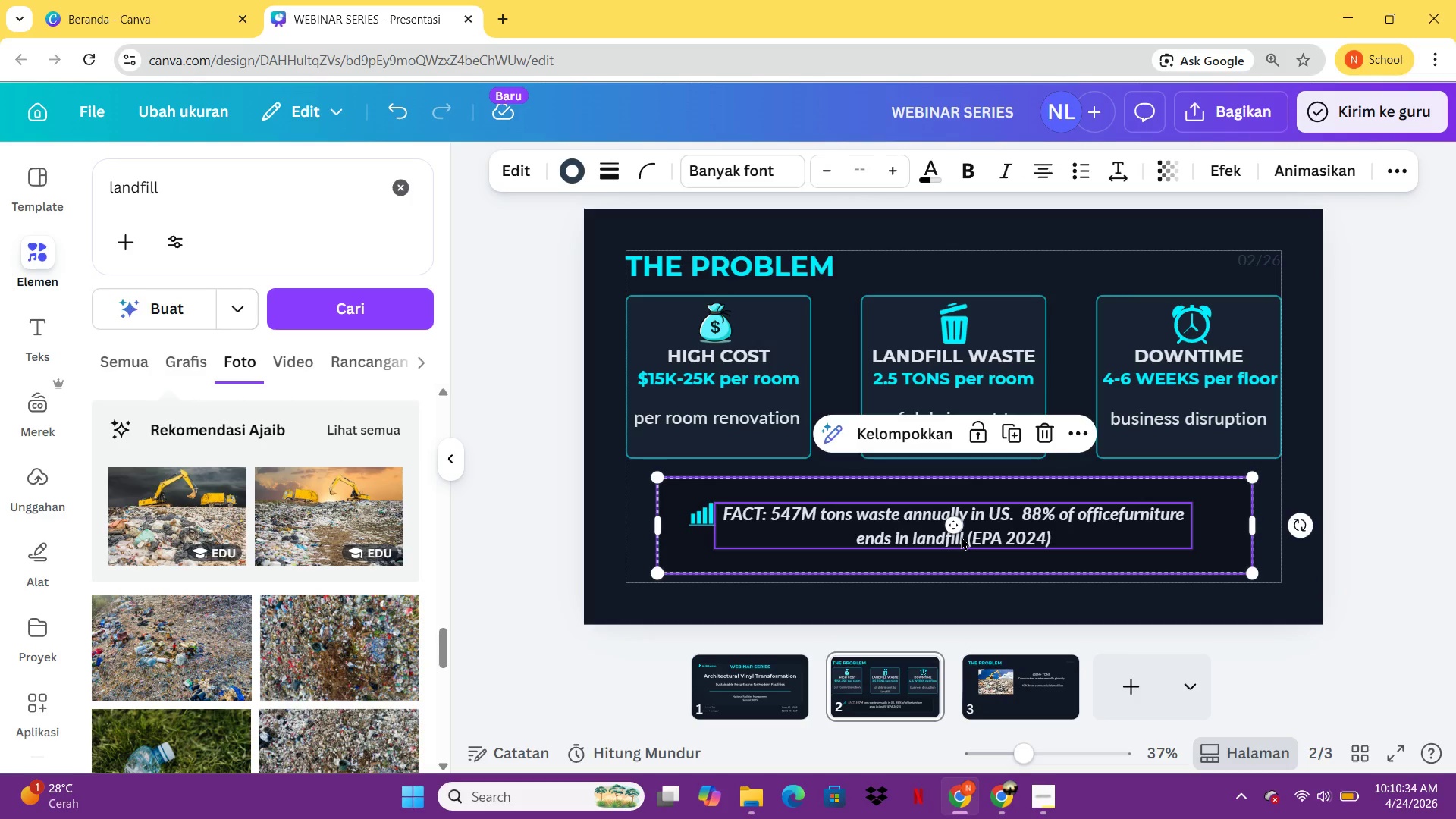 
key(Control+C)
 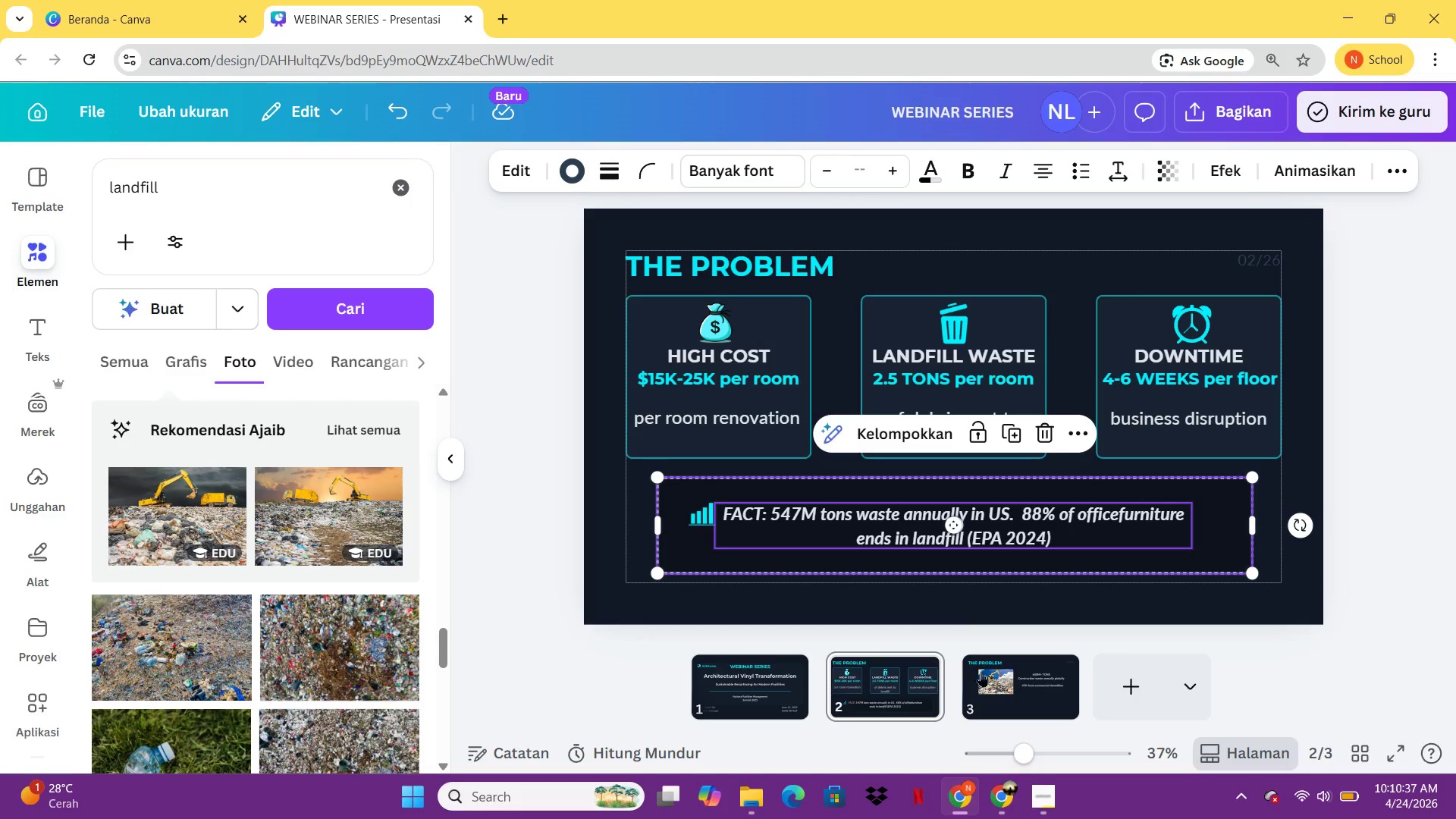 
left_click([1005, 695])
 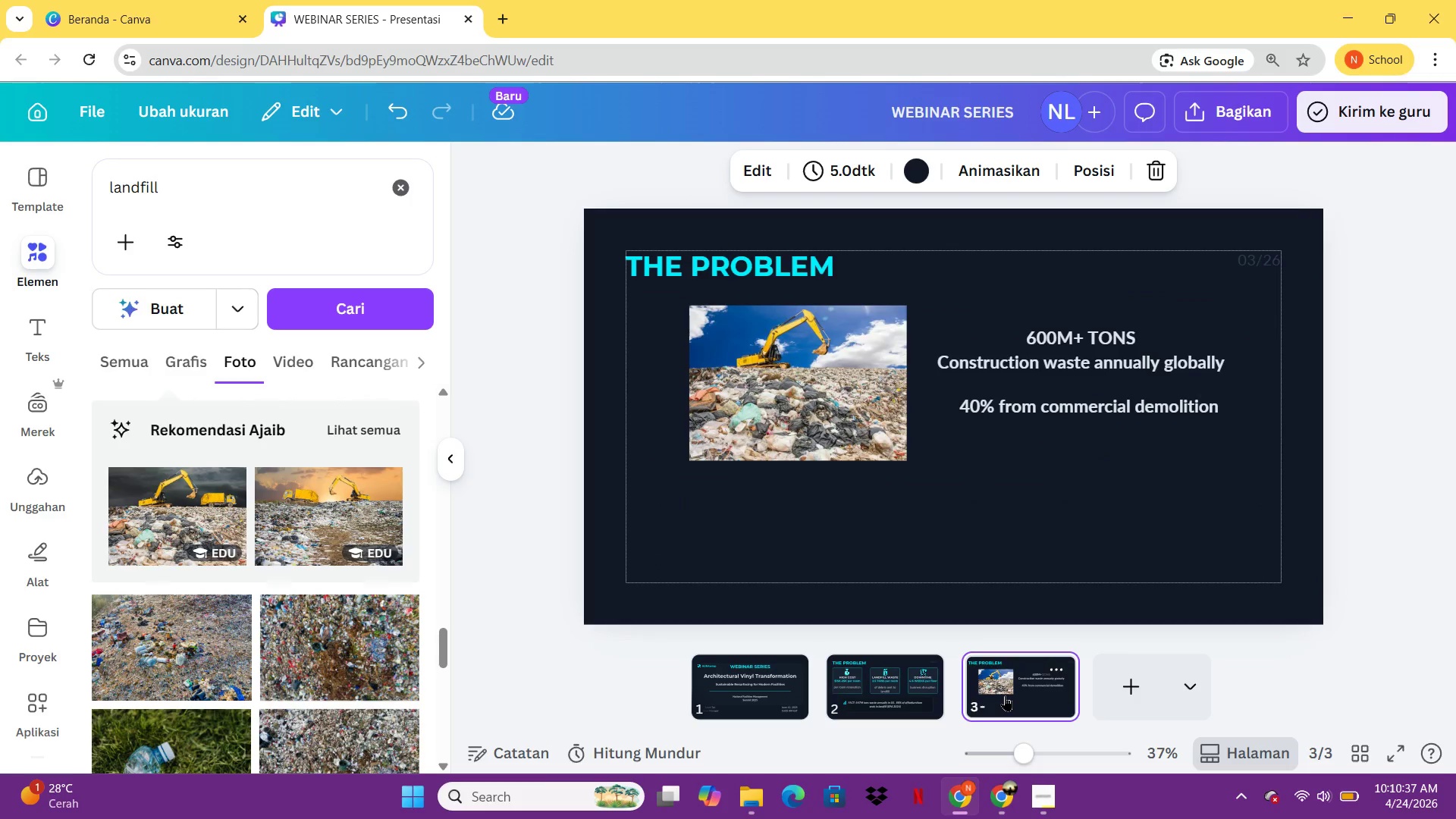 
key(Control+ControlLeft)
 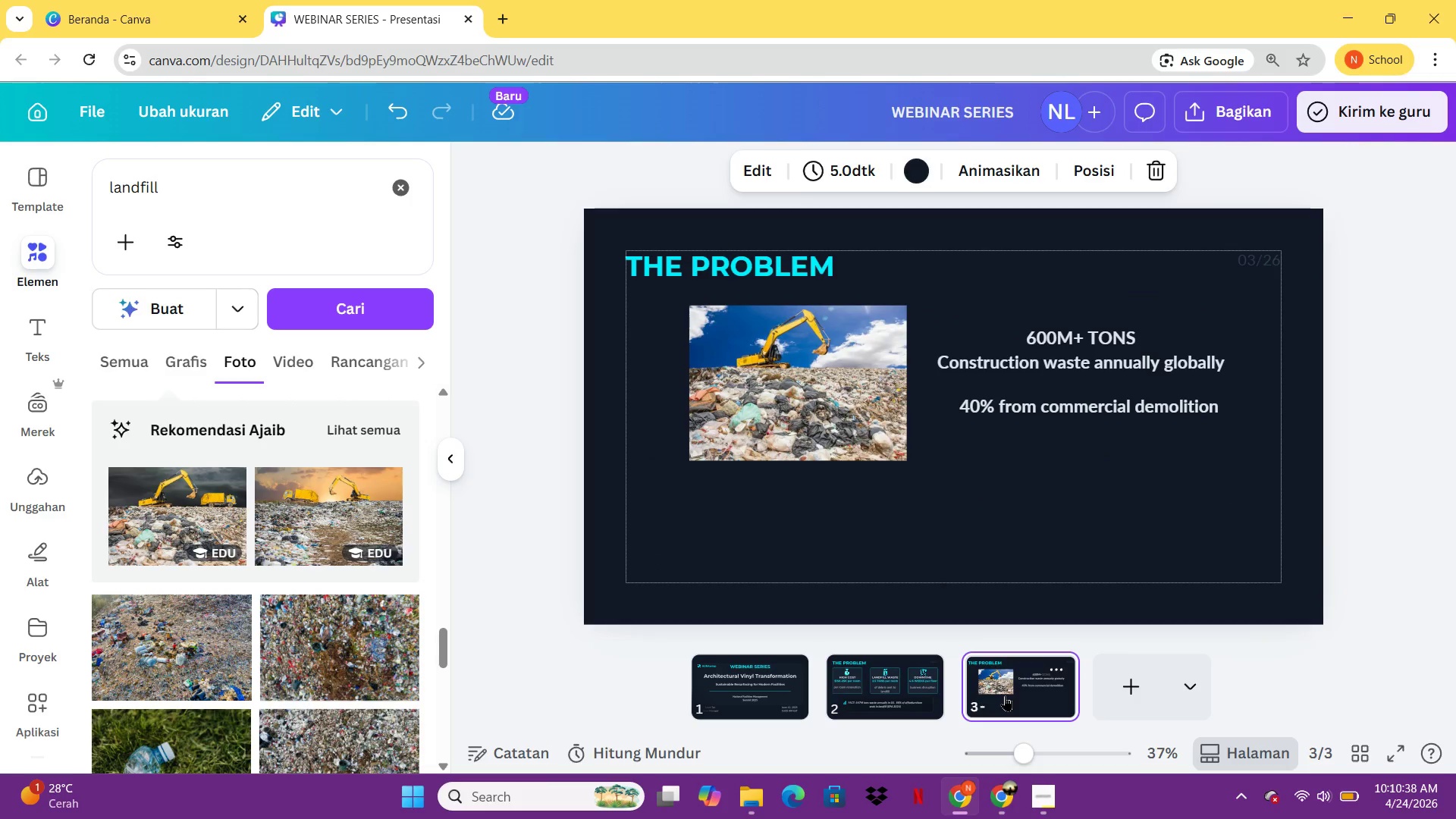 
key(Control+V)
 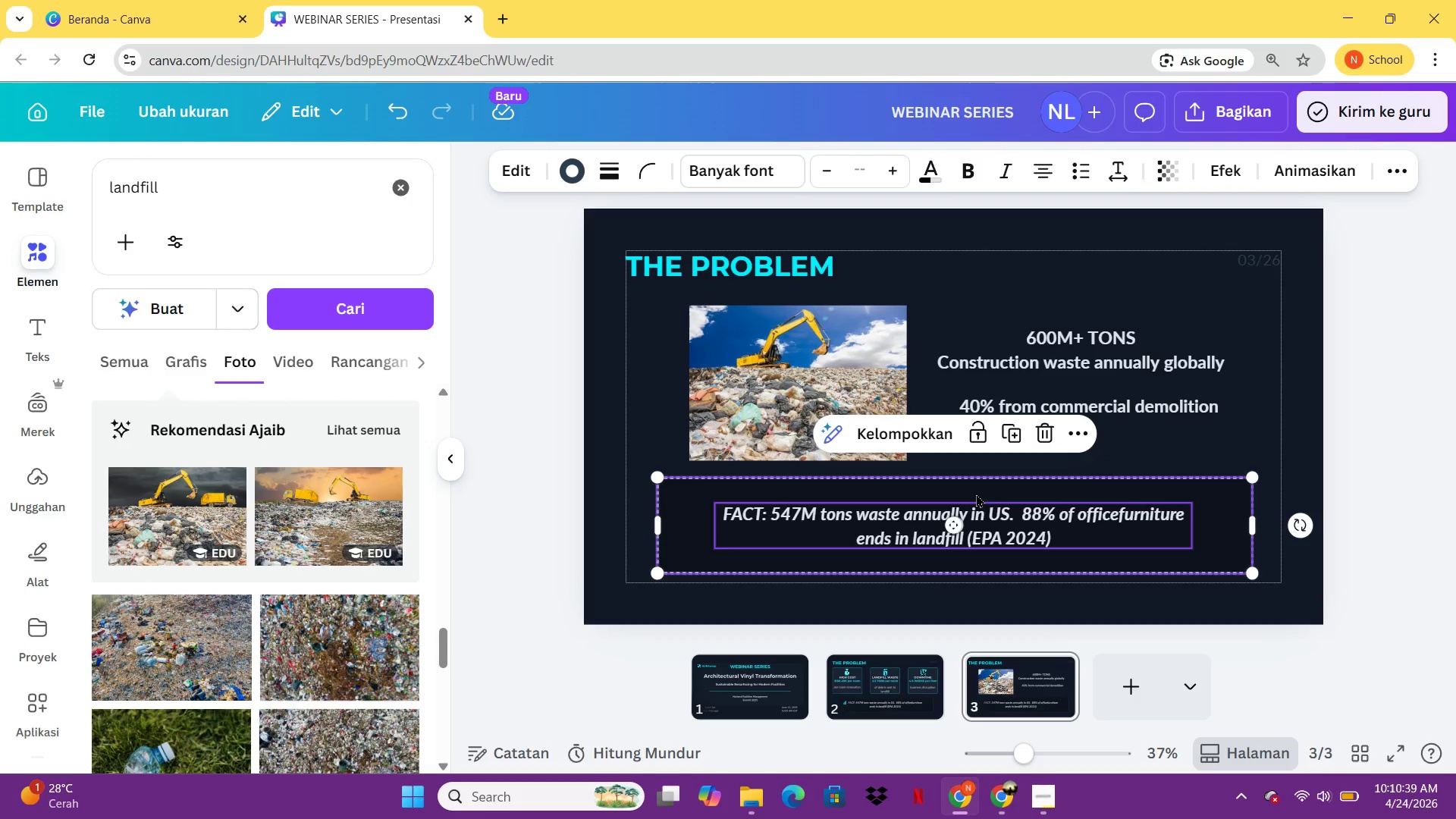 
left_click([993, 505])
 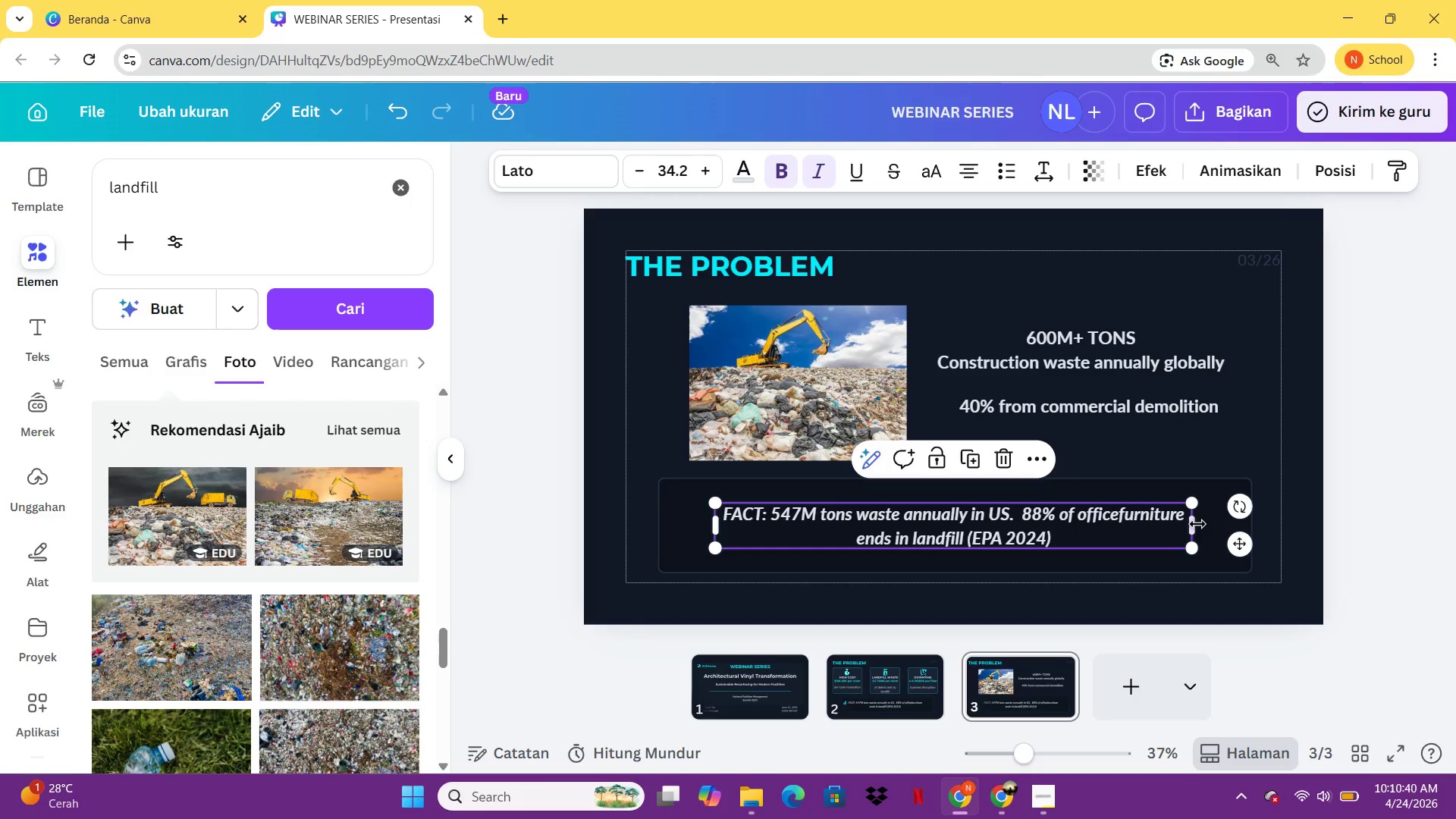 
left_click_drag(start_coordinate=[1198, 524], to_coordinate=[1011, 517])
 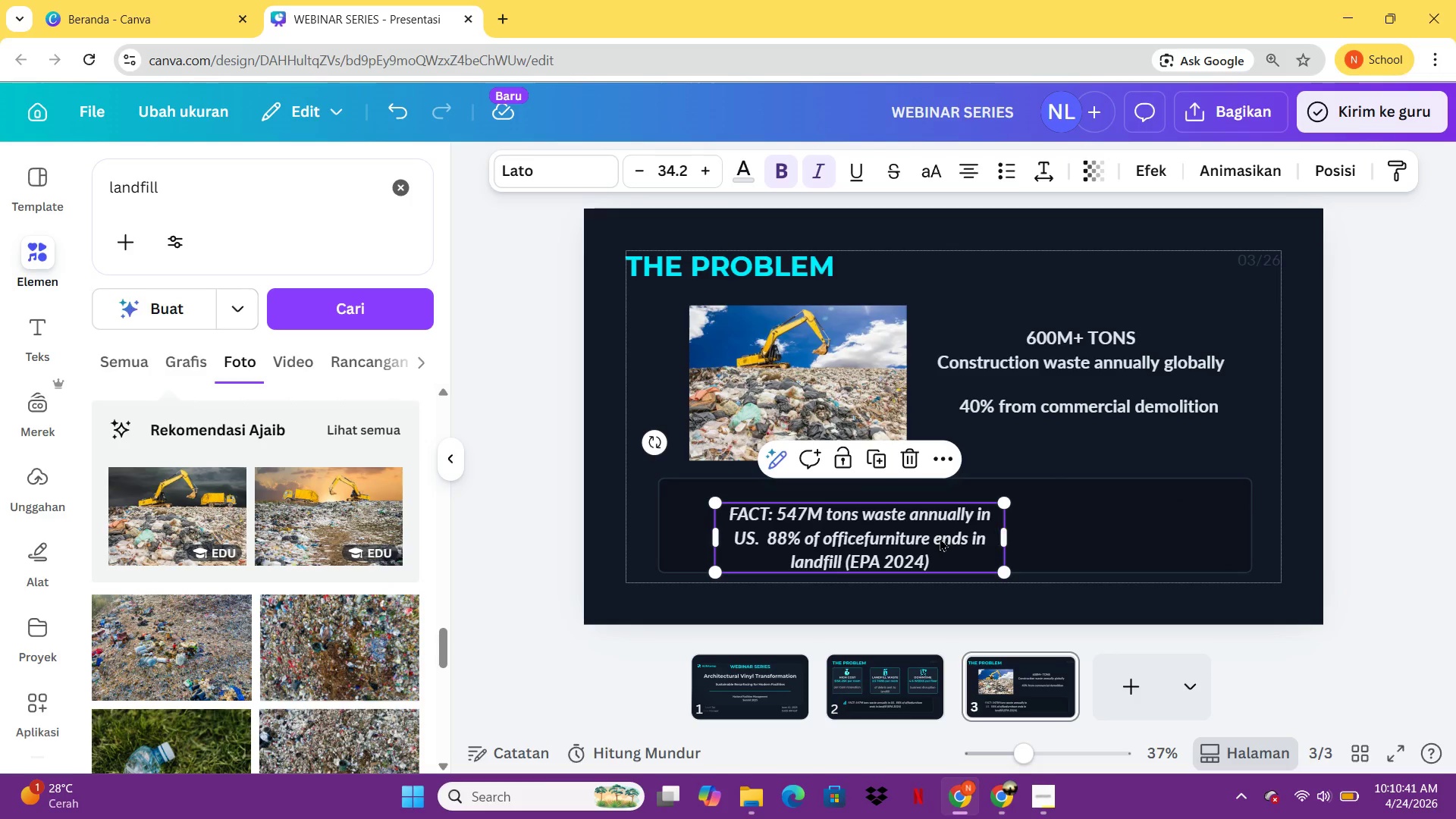 
double_click([940, 538])
 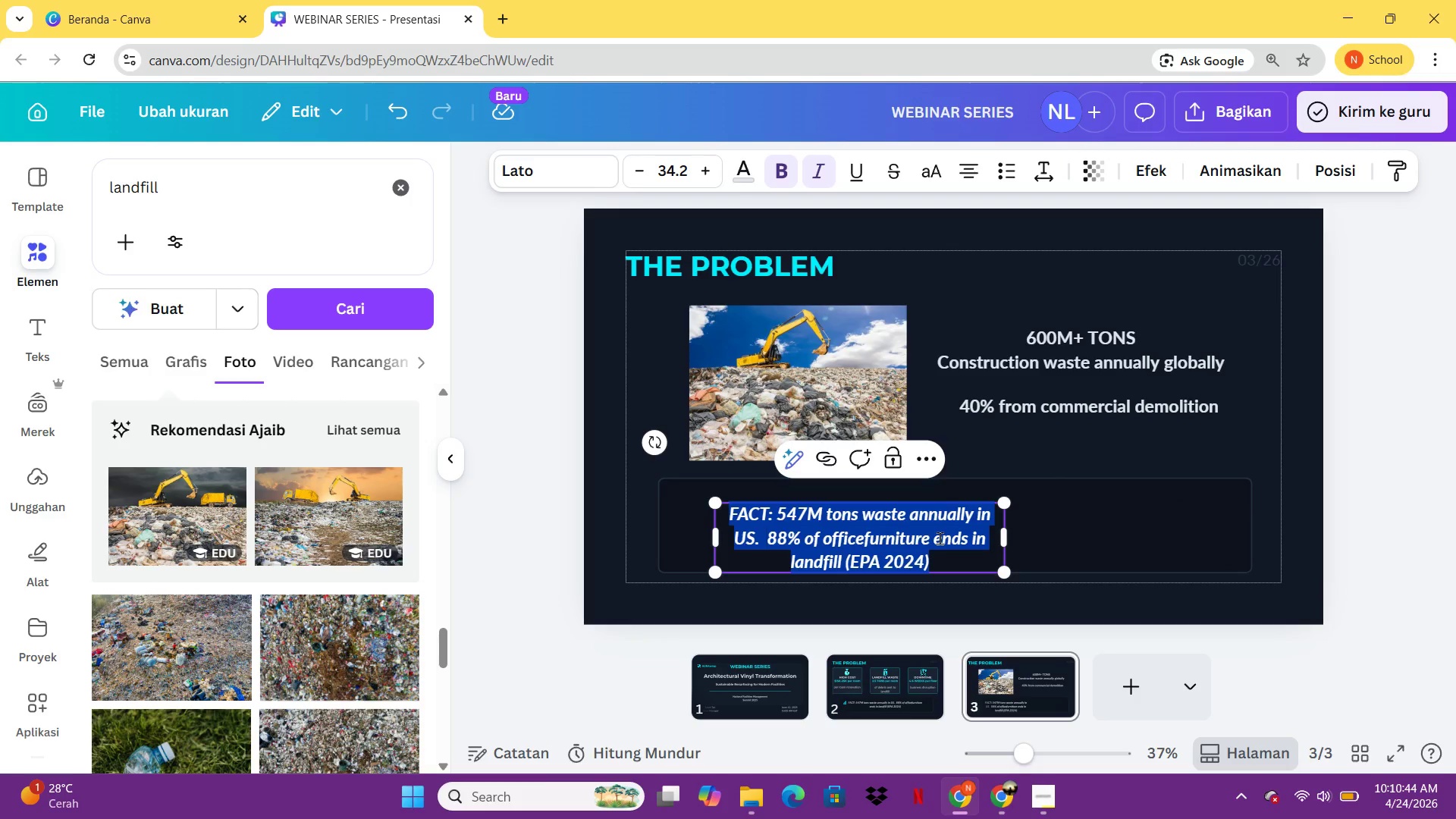 
key(Control+CapsLock)
 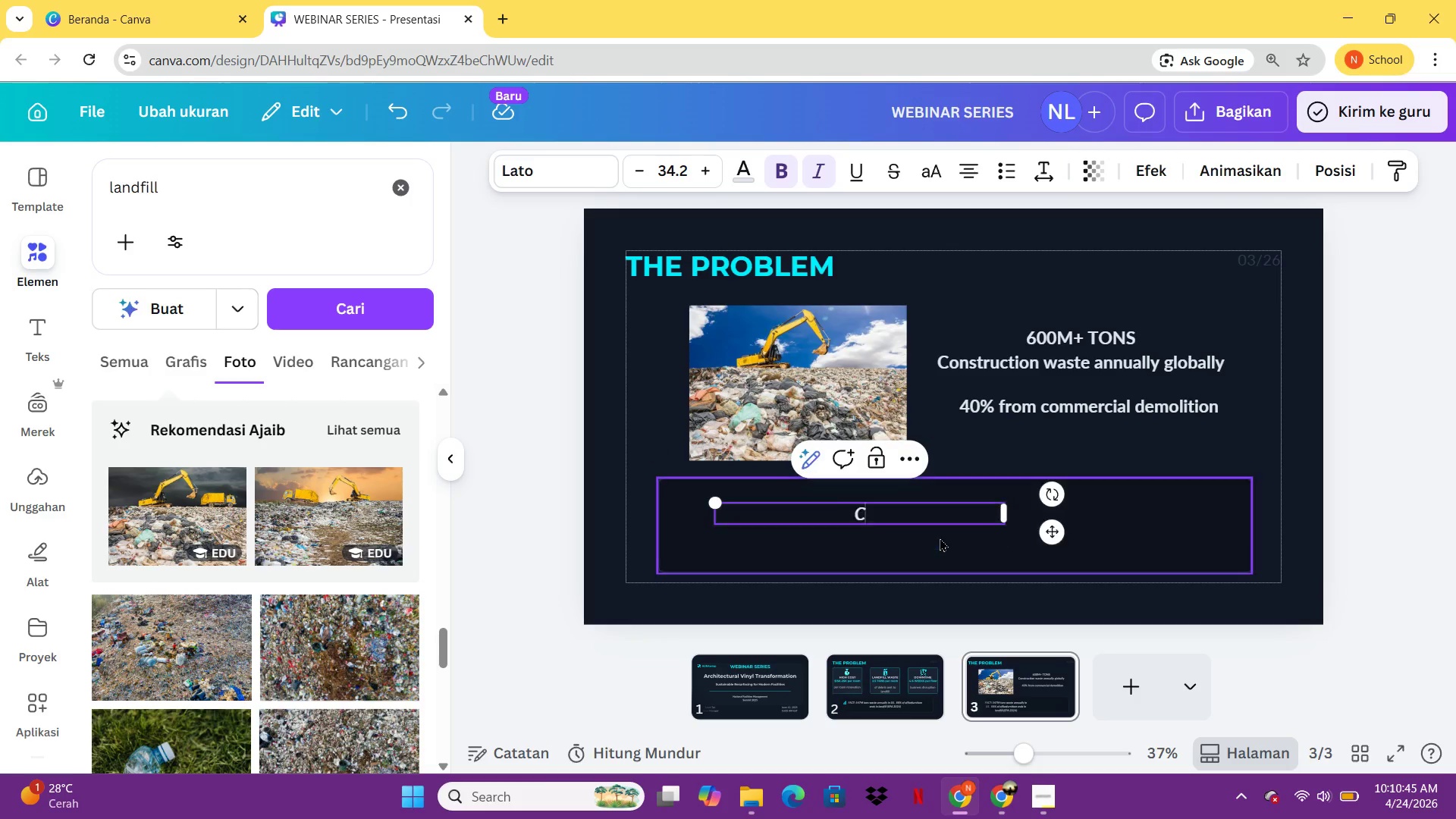 
key(Control+C)
 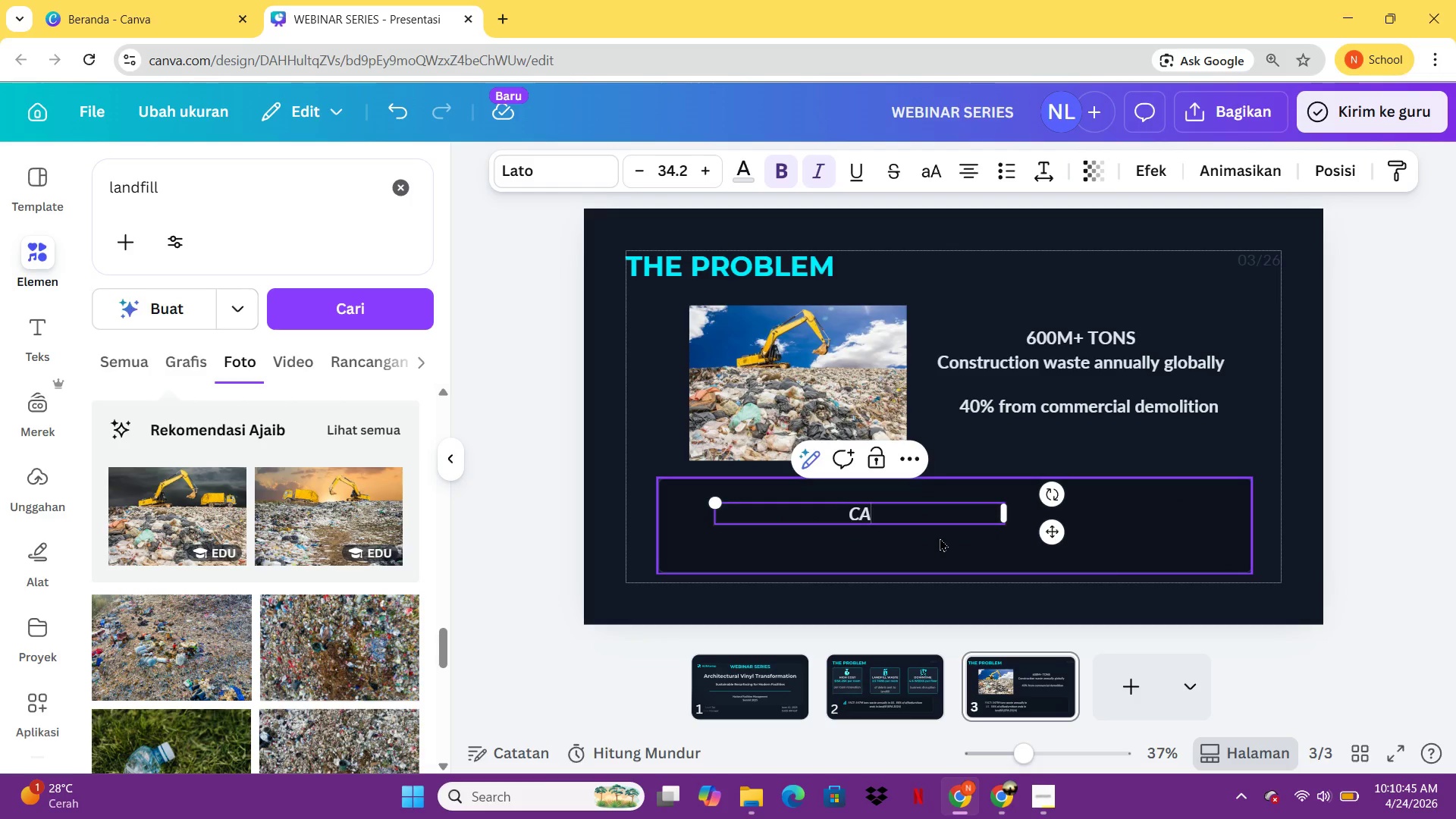 
type(arbon footprint coma)
key(Backspace)
type(parison)
 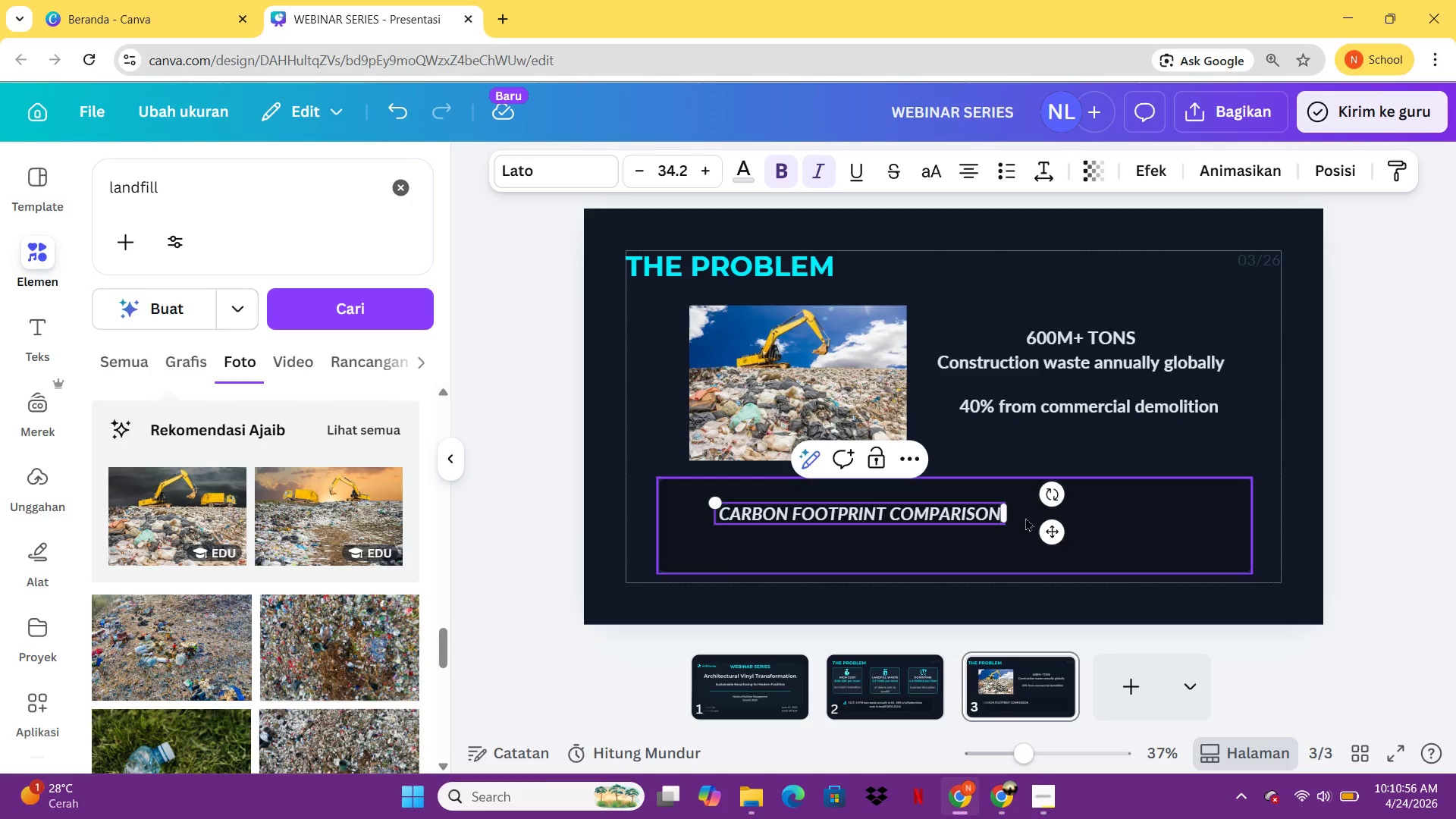 
key(Control+ControlLeft)
 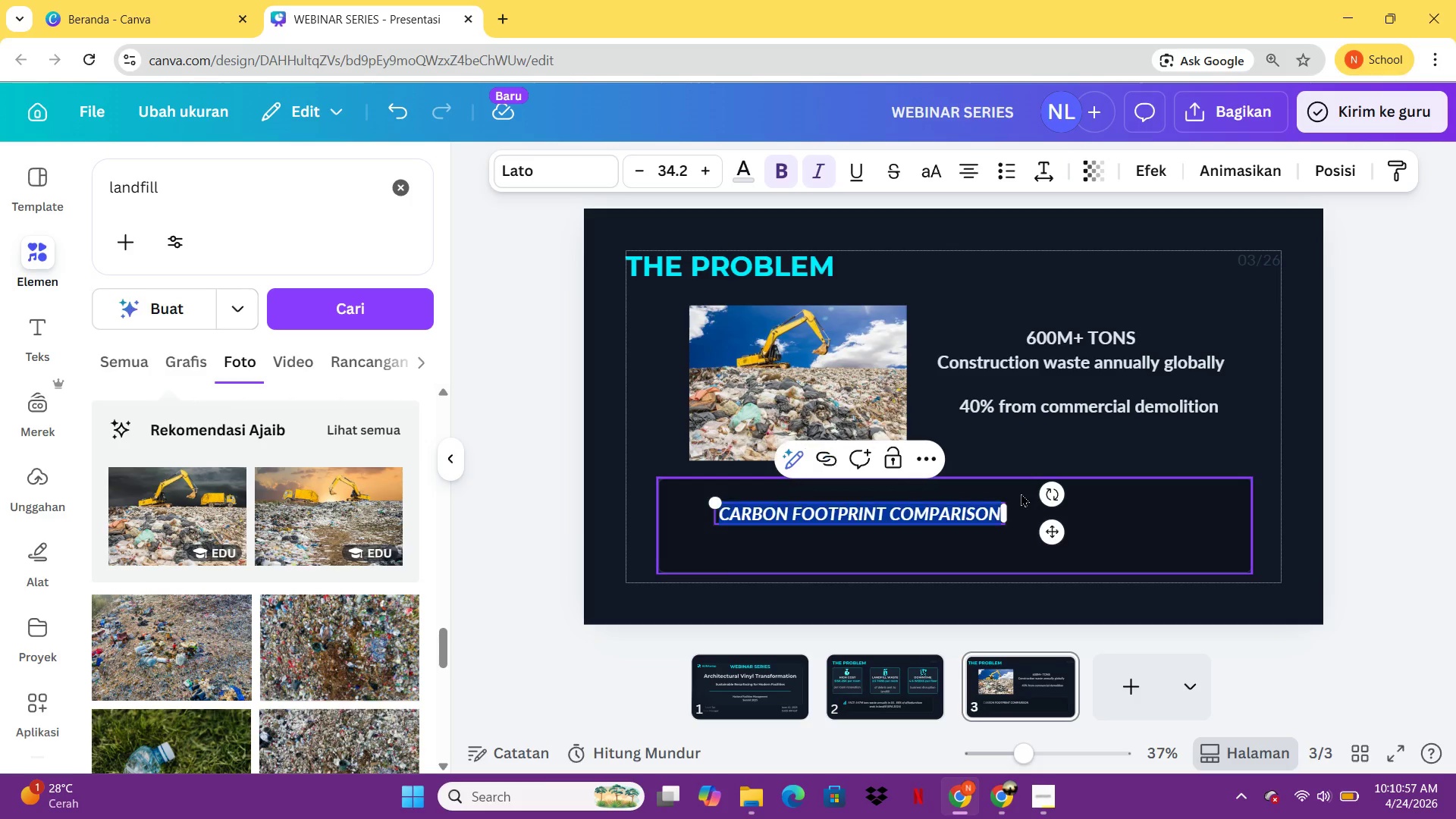 
key(Control+A)
 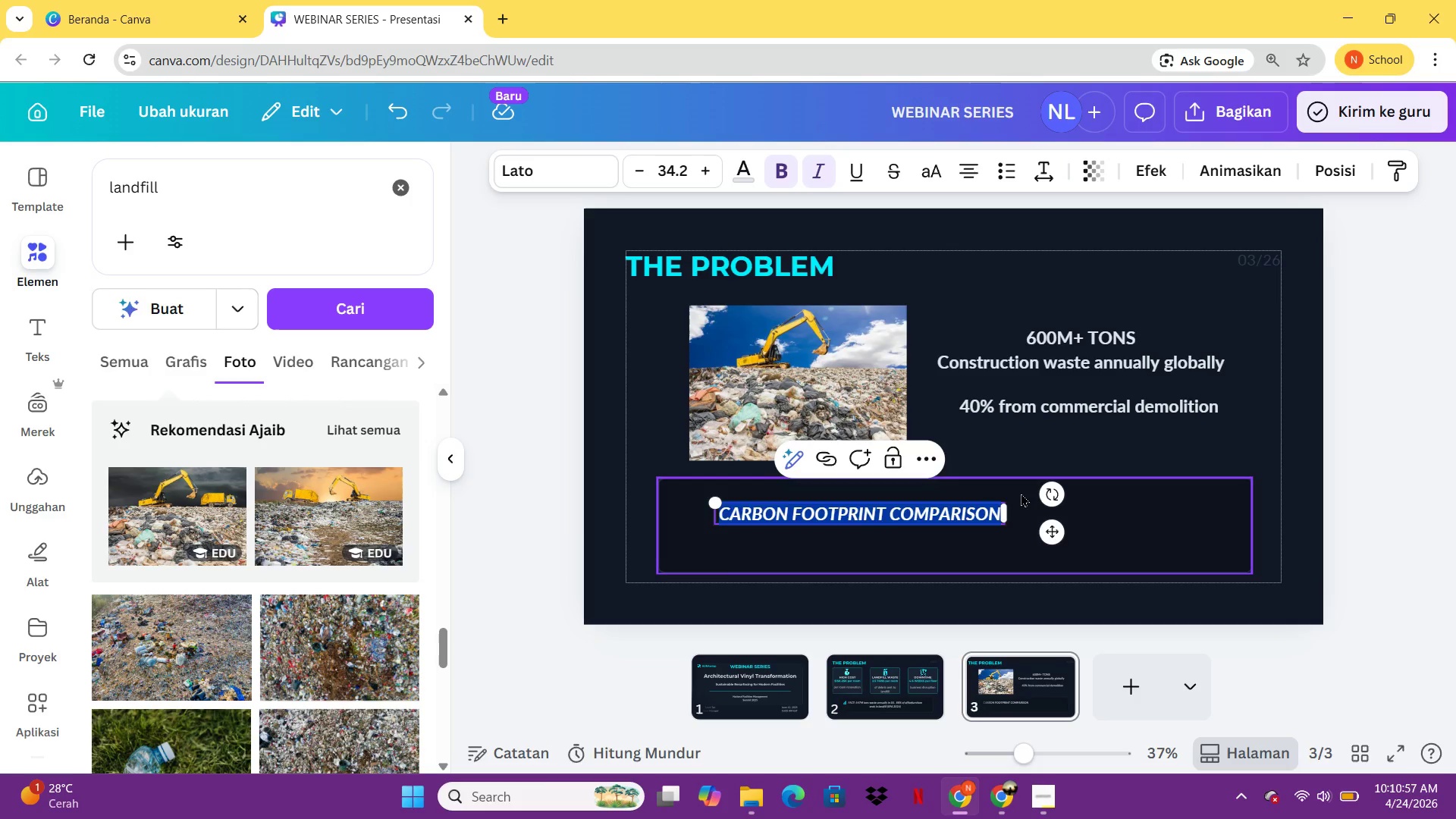 
key(Control+ControlLeft)
 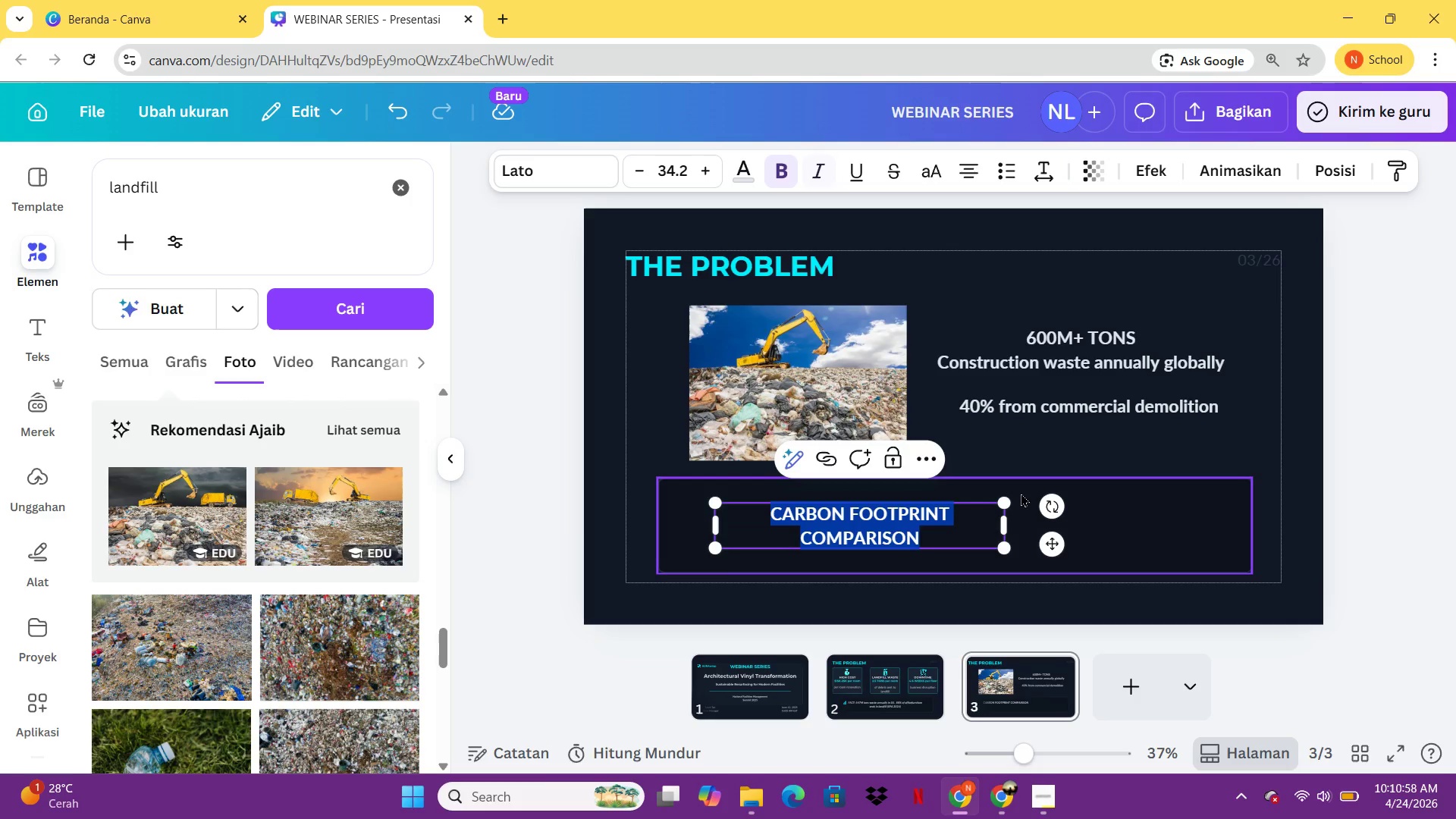 
key(Control+I)